 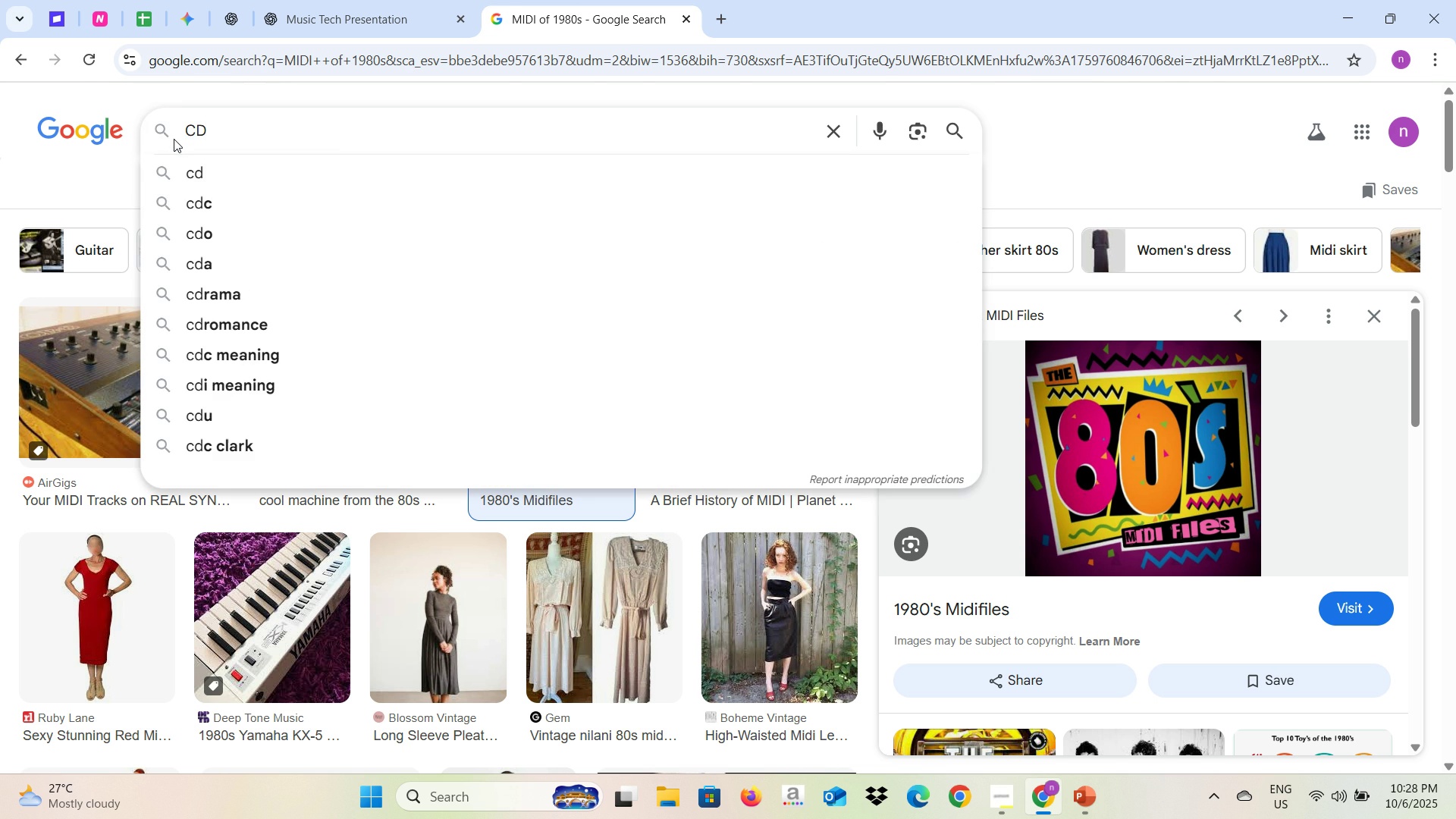 
key(Enter)
 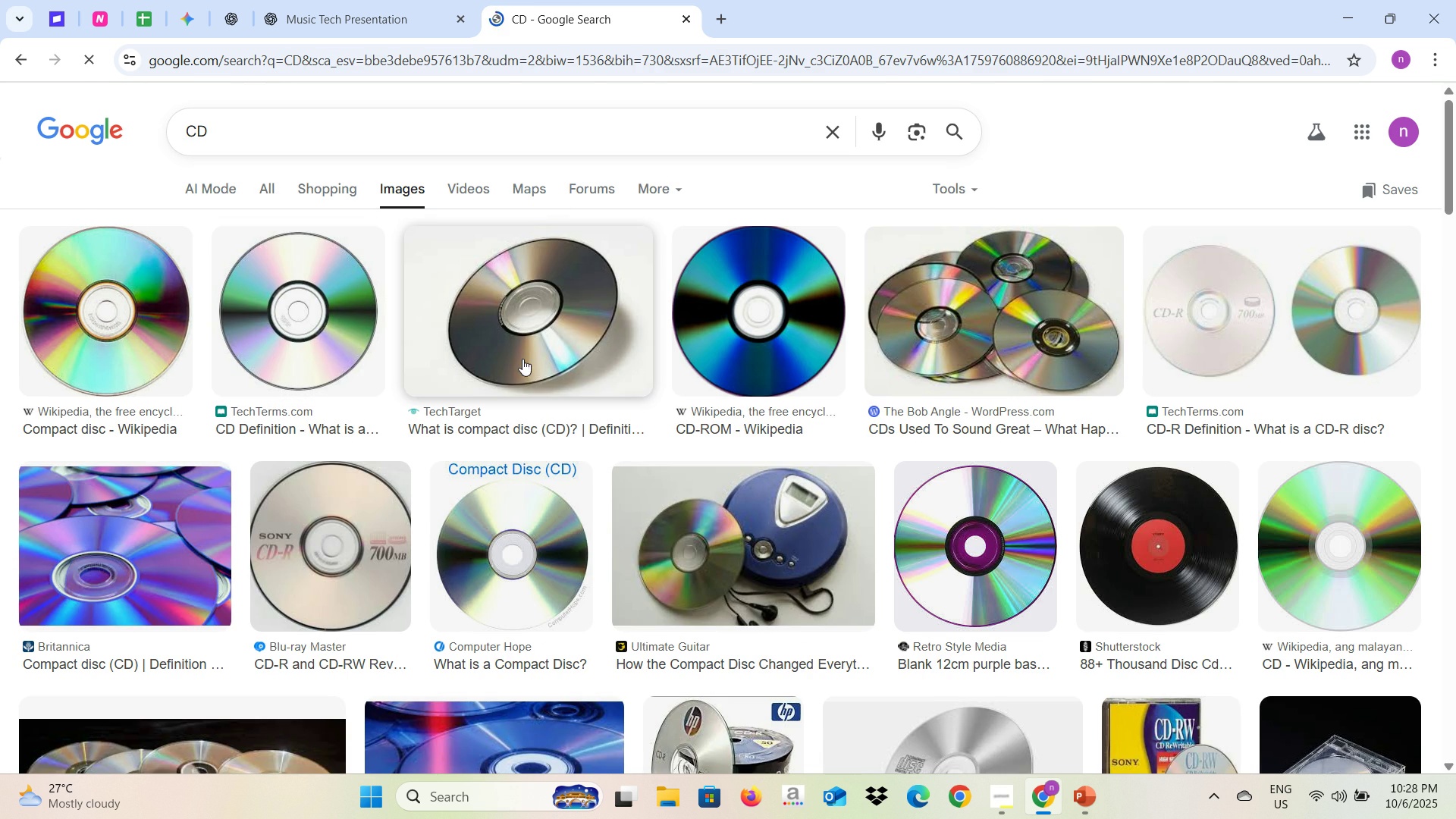 
left_click([541, 340])
 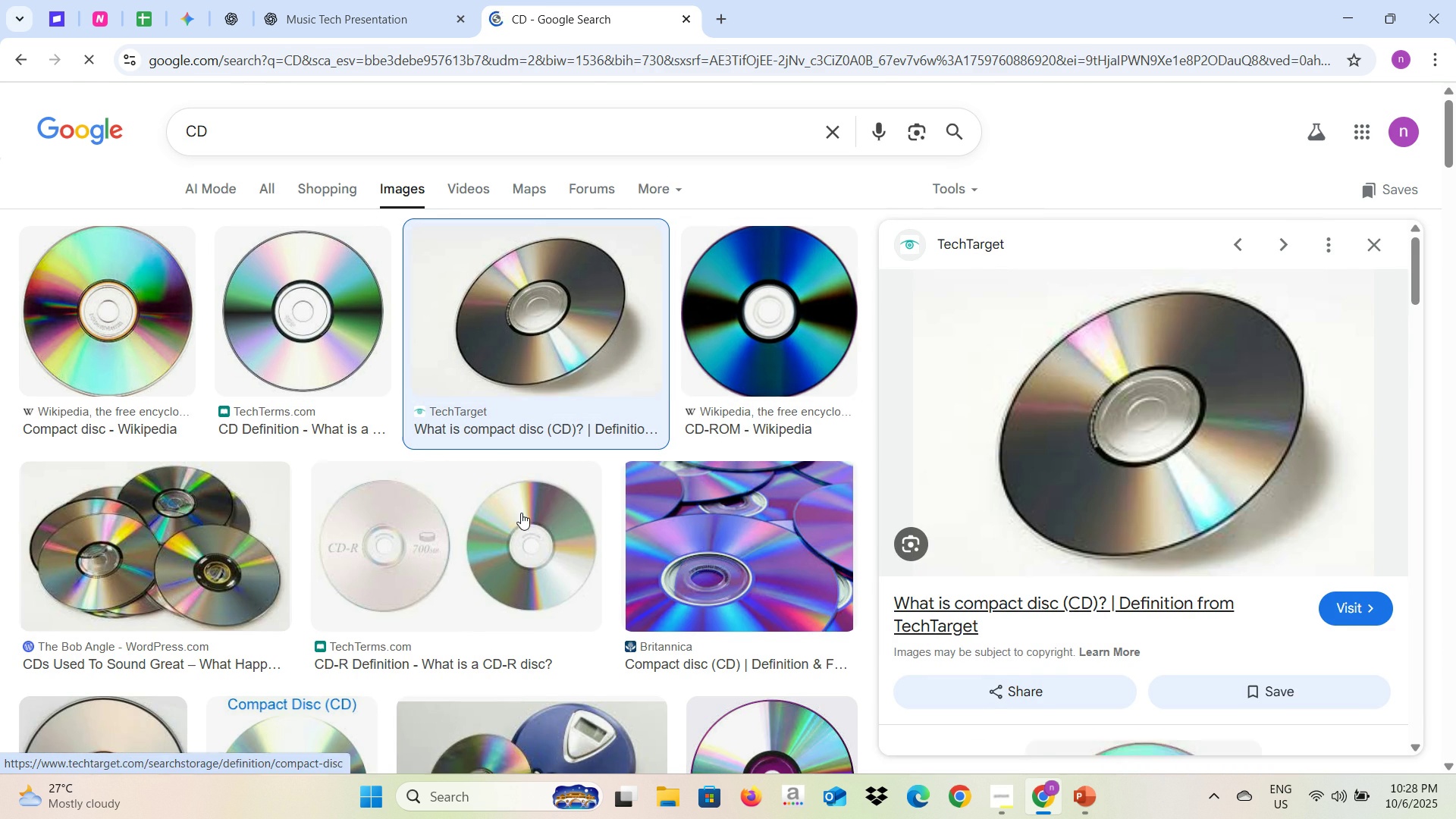 
scroll: coordinate [511, 494], scroll_direction: down, amount: 3.0
 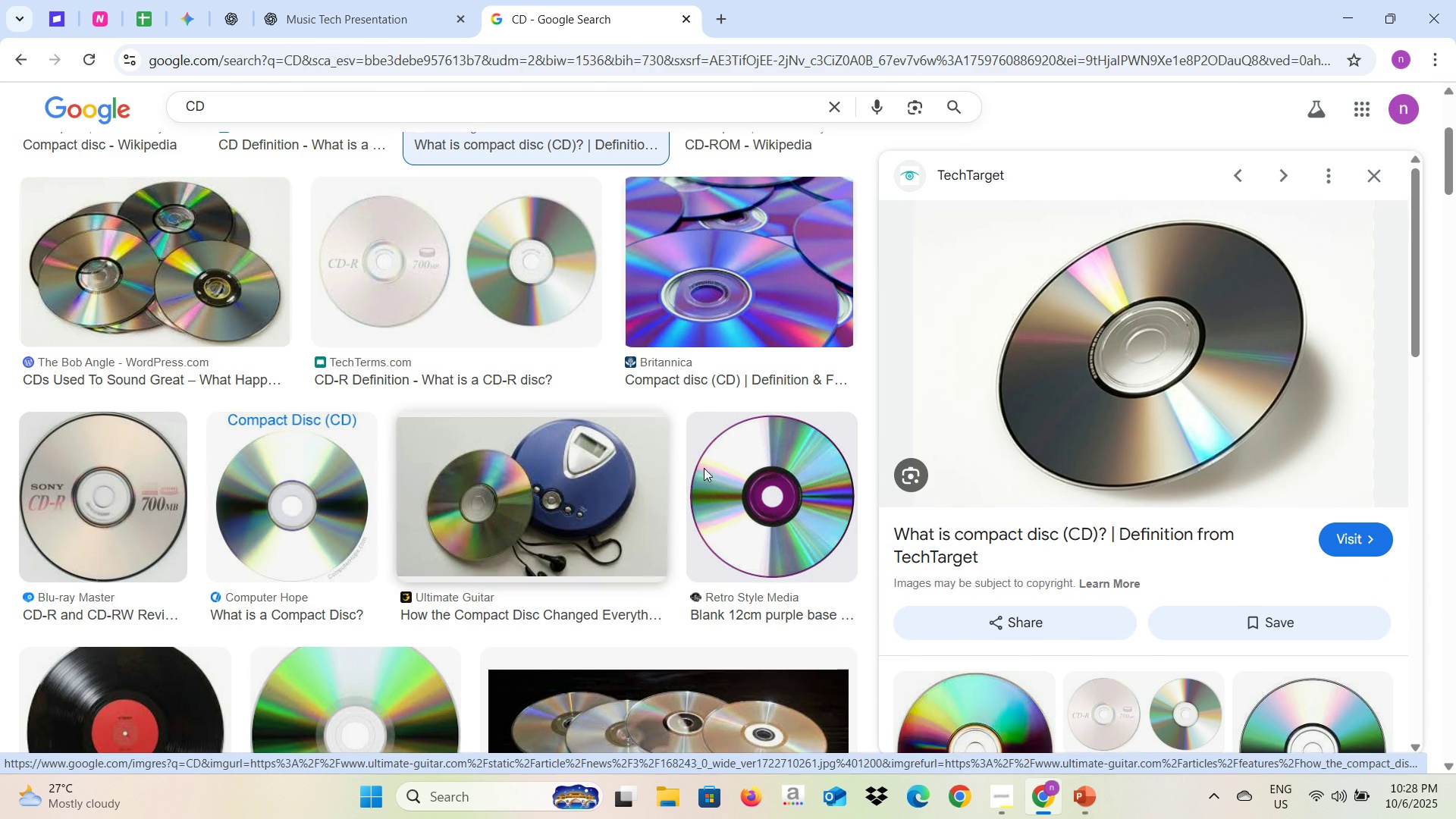 
left_click([795, 492])
 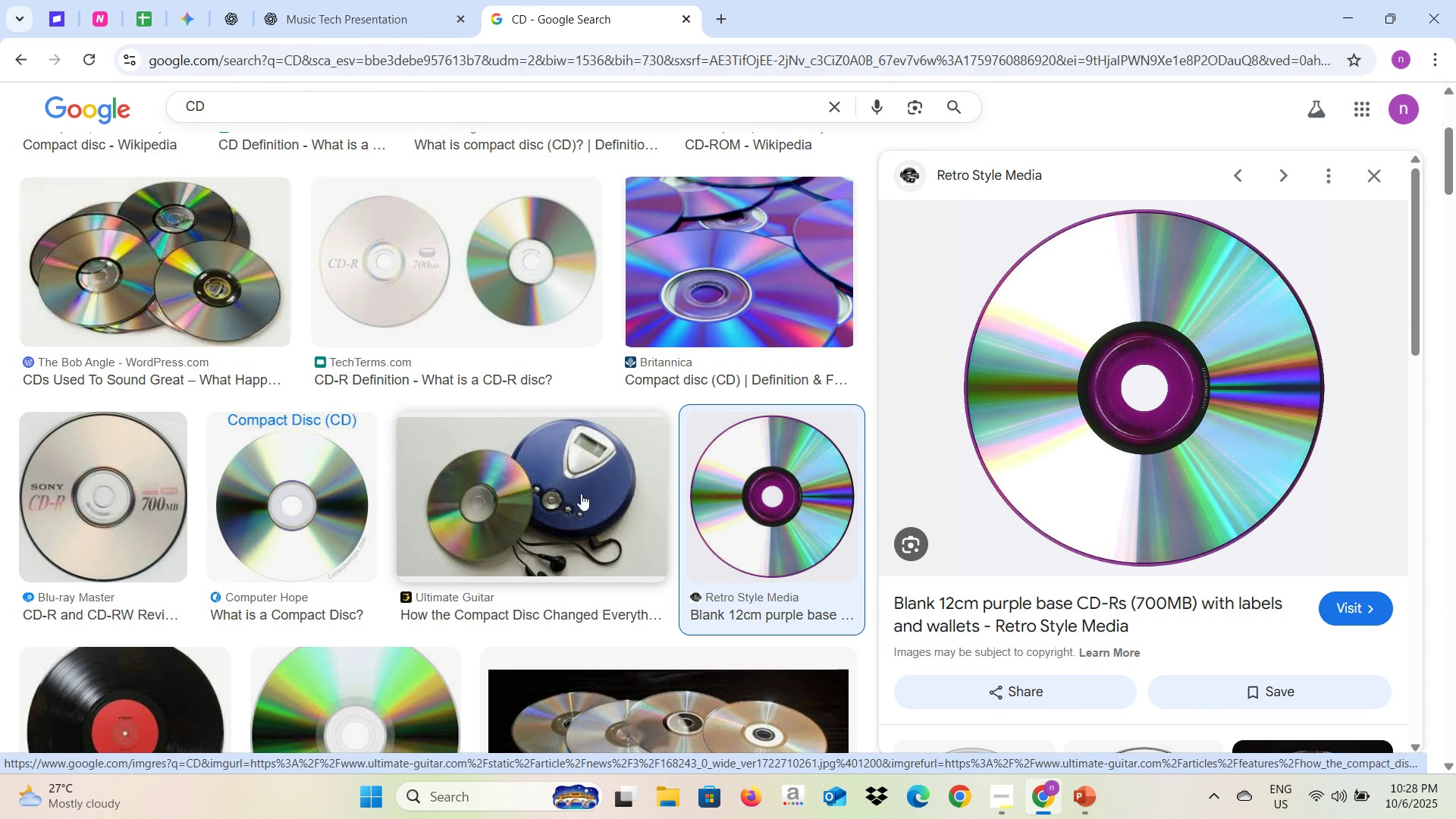 
right_click([1099, 413])
 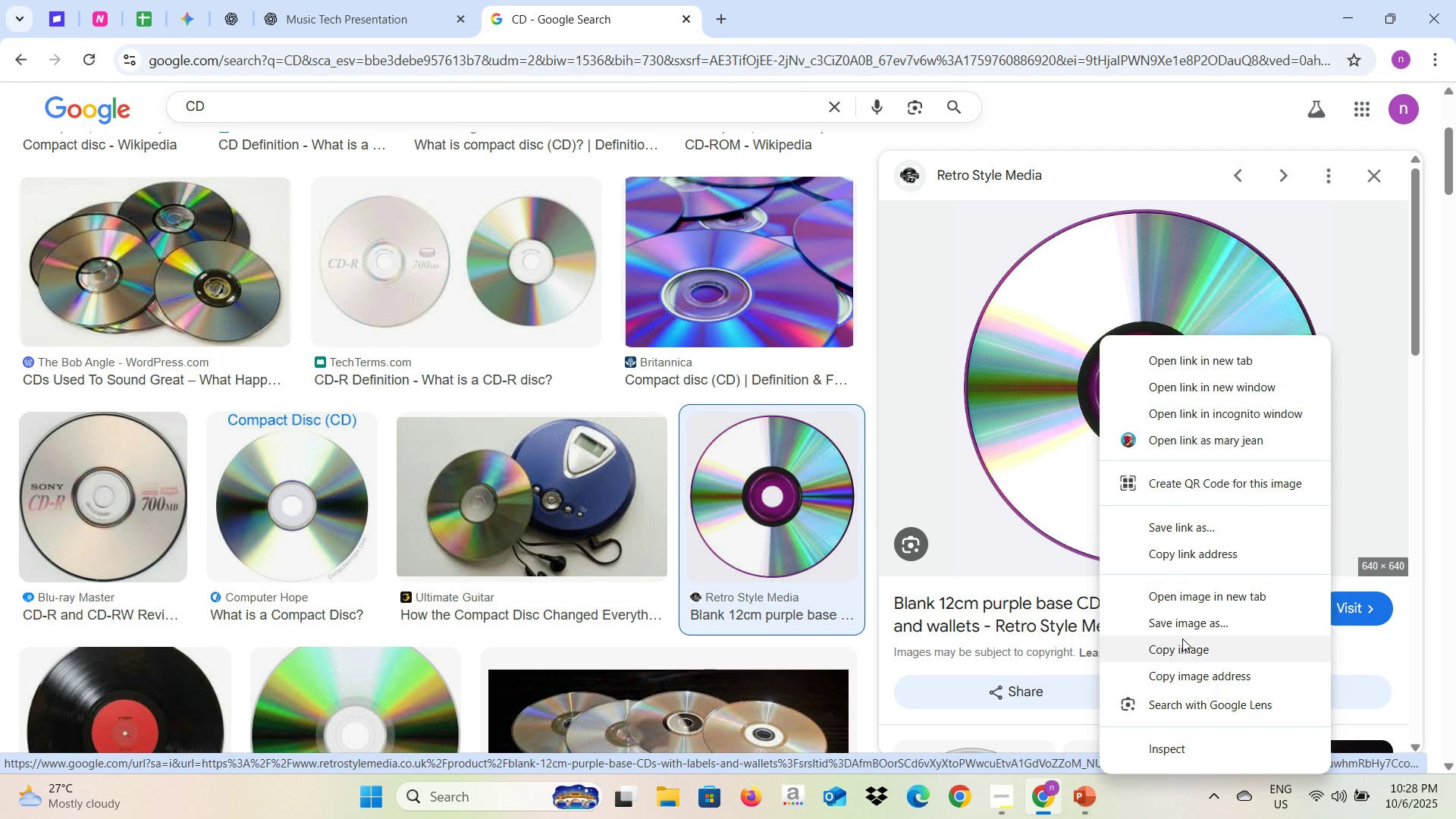 
left_click([1183, 641])
 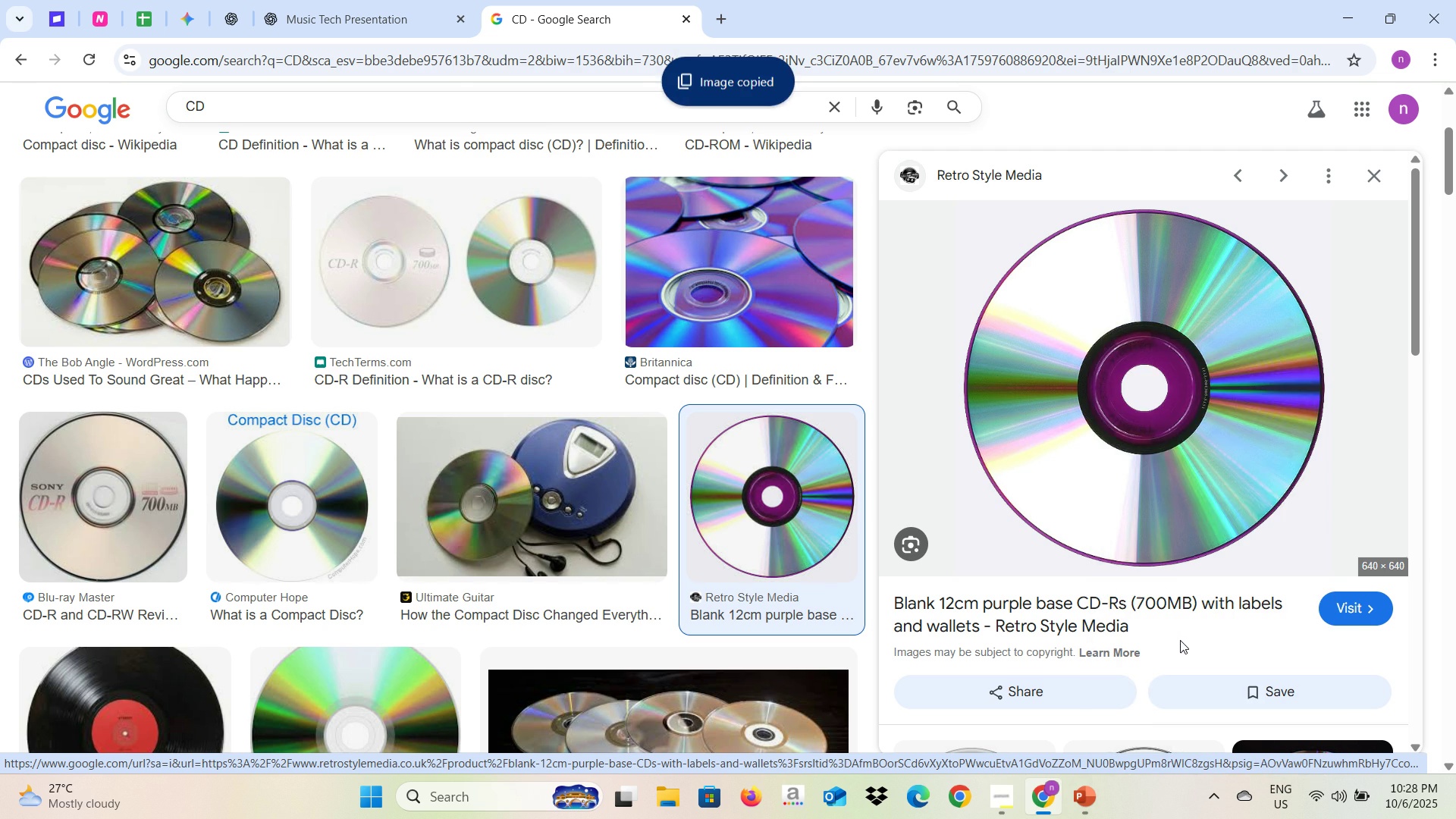 
key(Alt+AltLeft)
 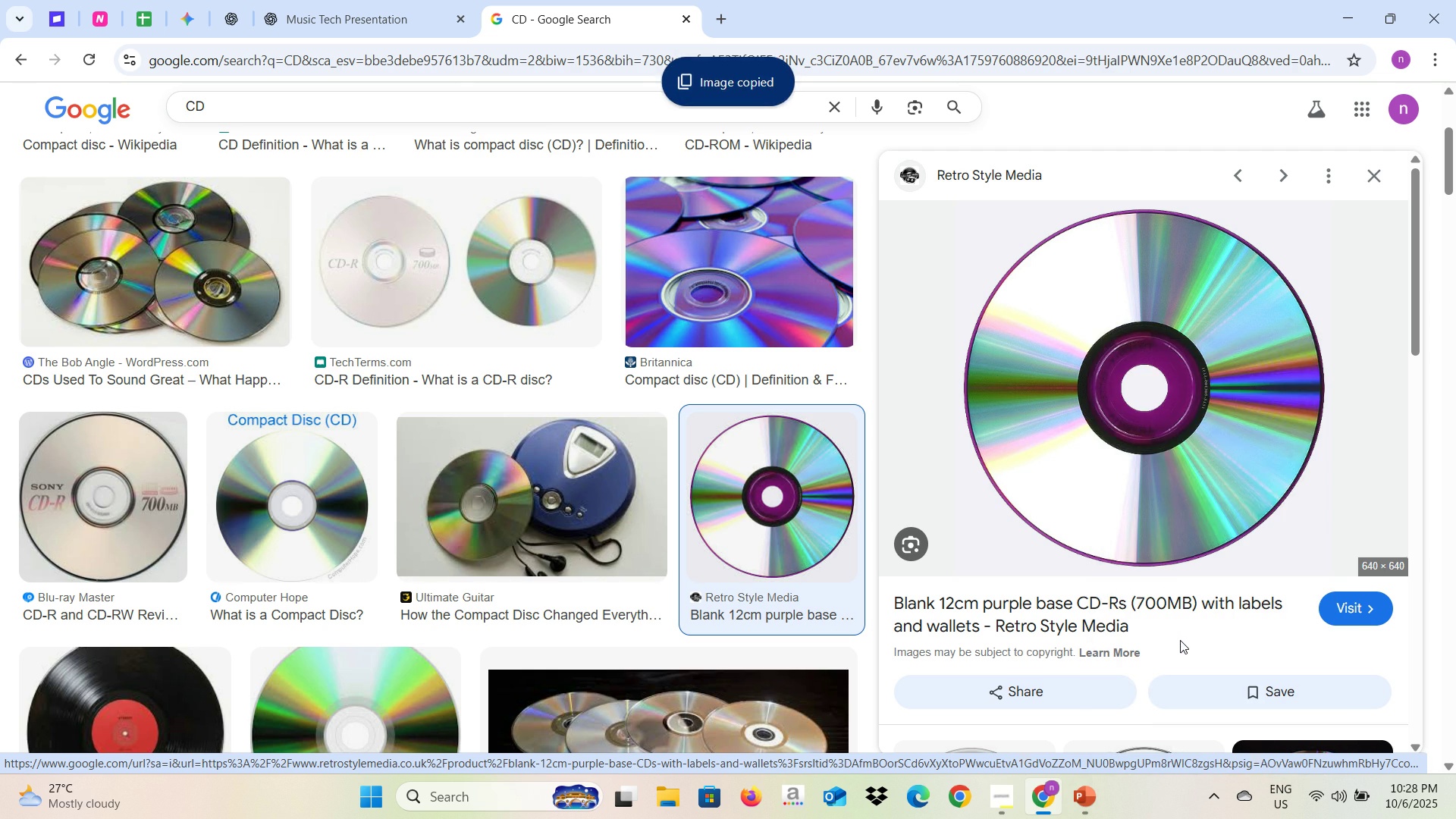 
key(Alt+Tab)